 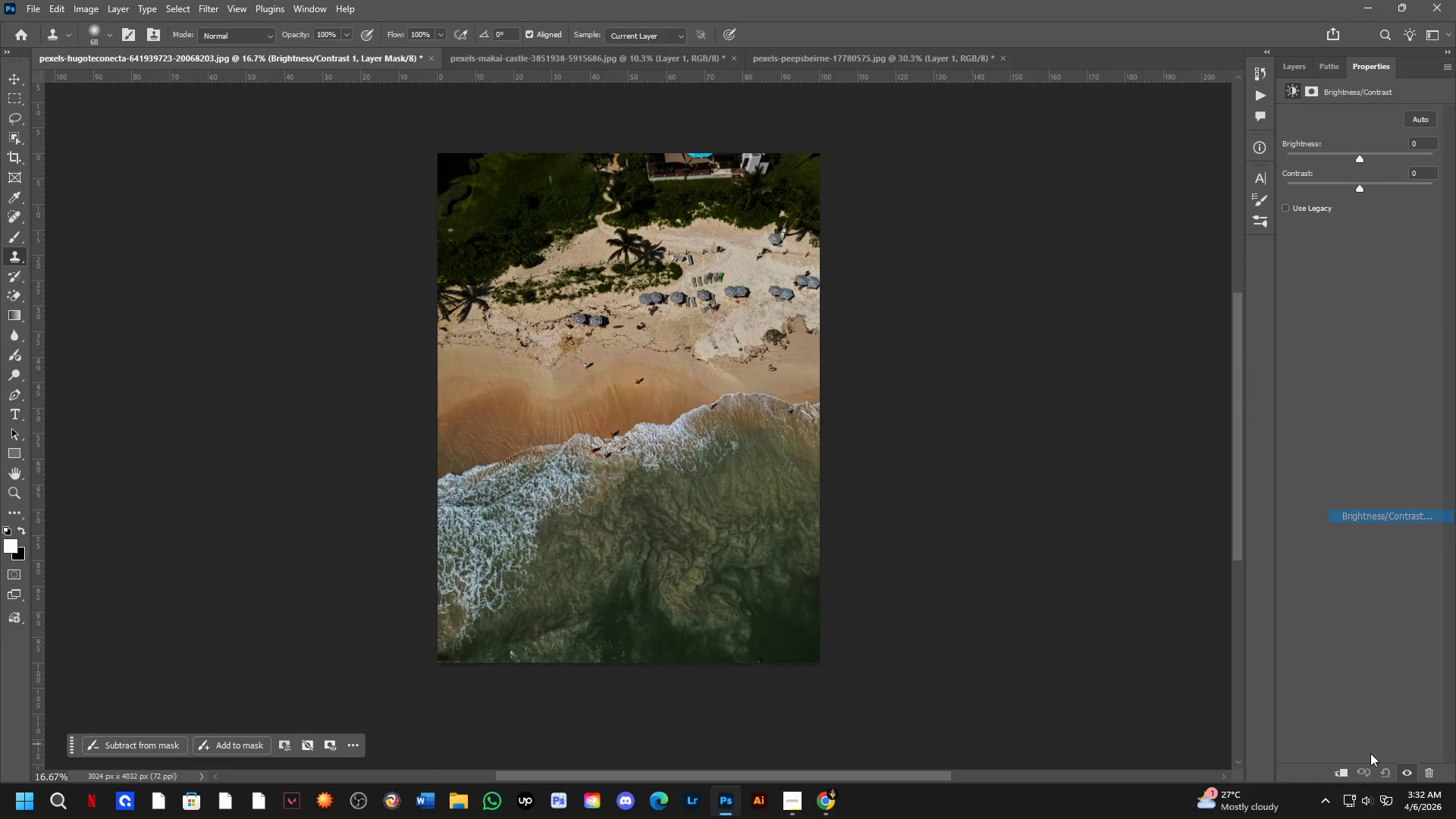 
left_click([1342, 770])
 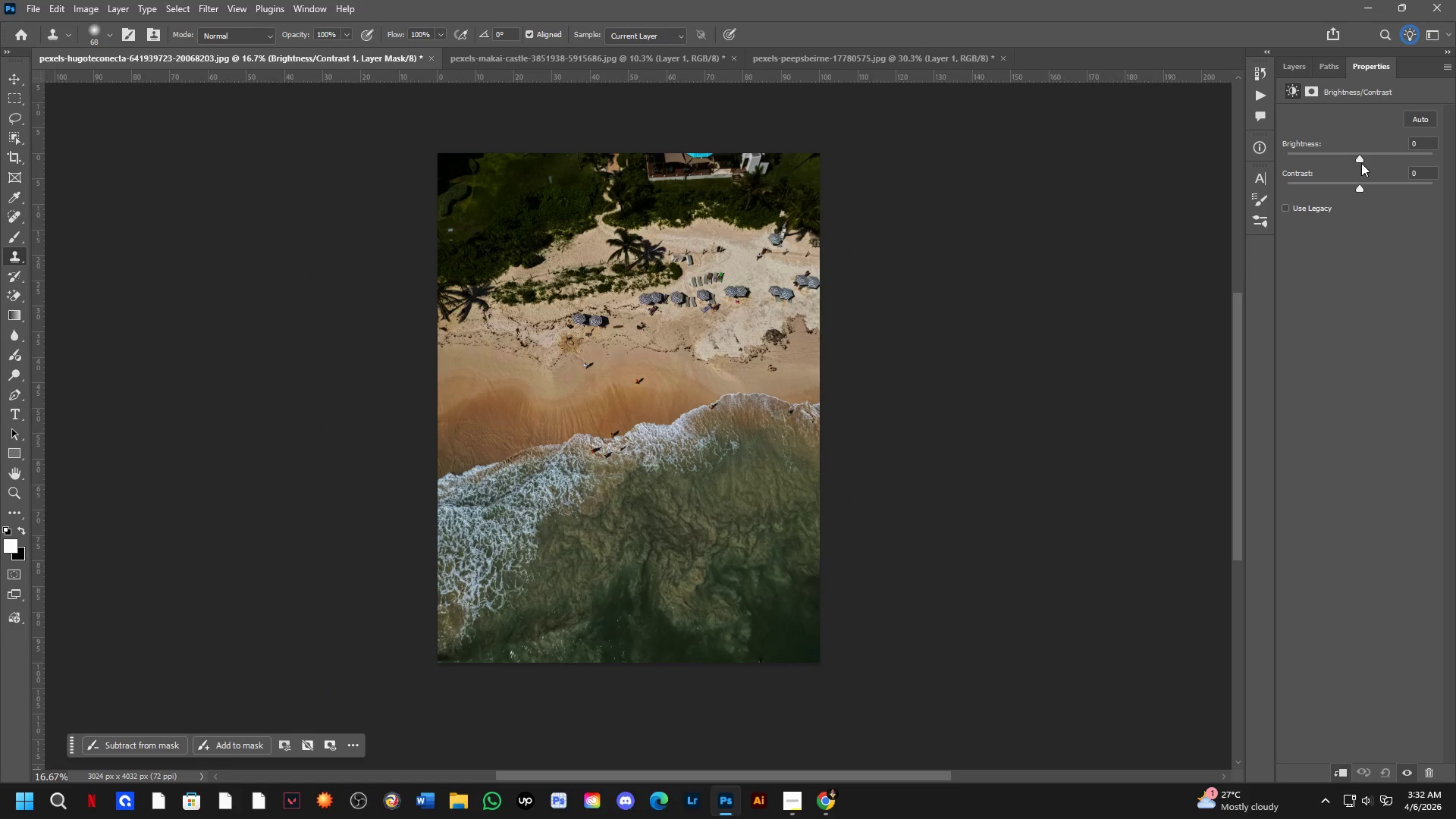 
left_click_drag(start_coordinate=[1359, 159], to_coordinate=[1377, 160])
 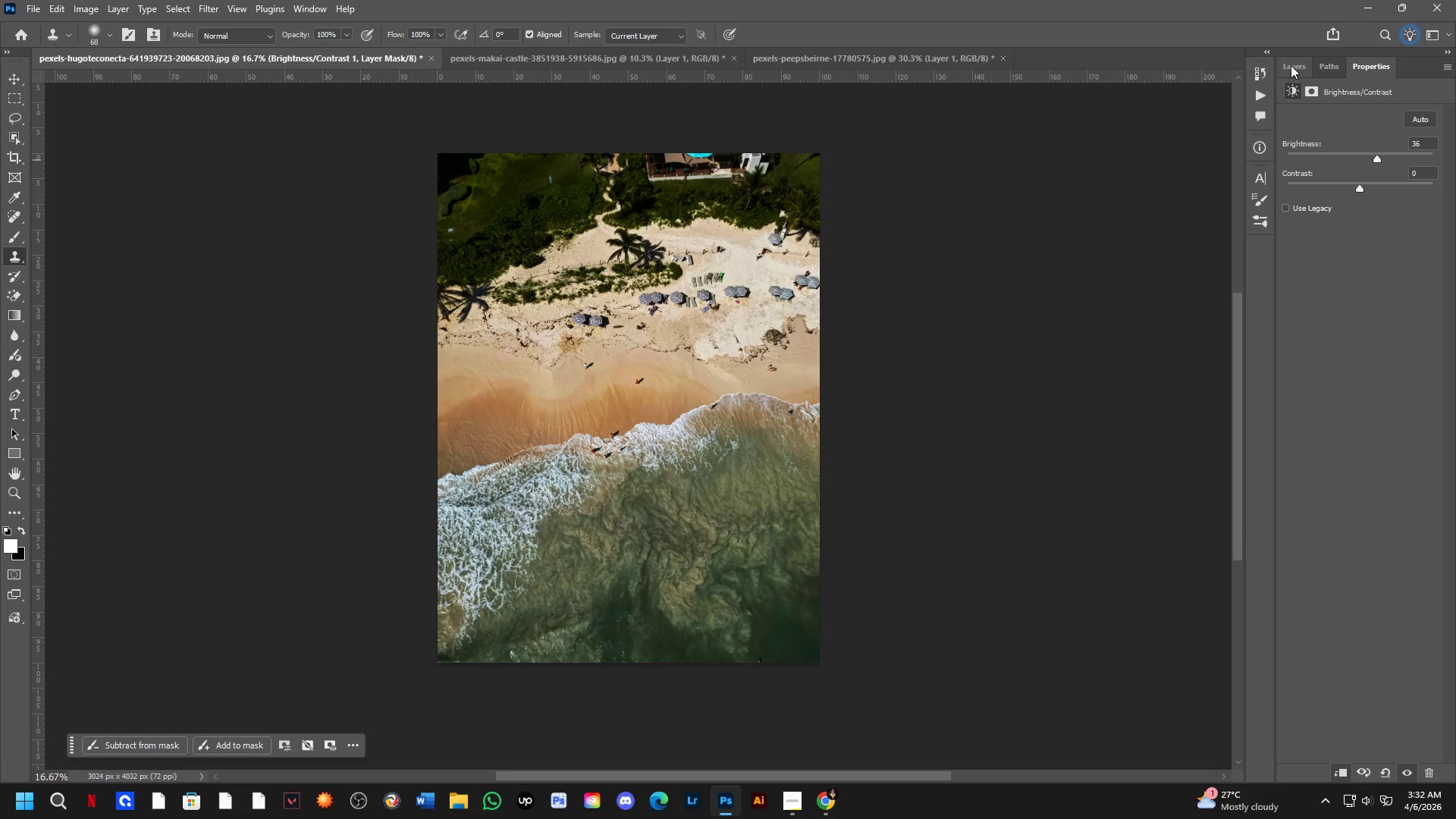 
left_click([1291, 65])
 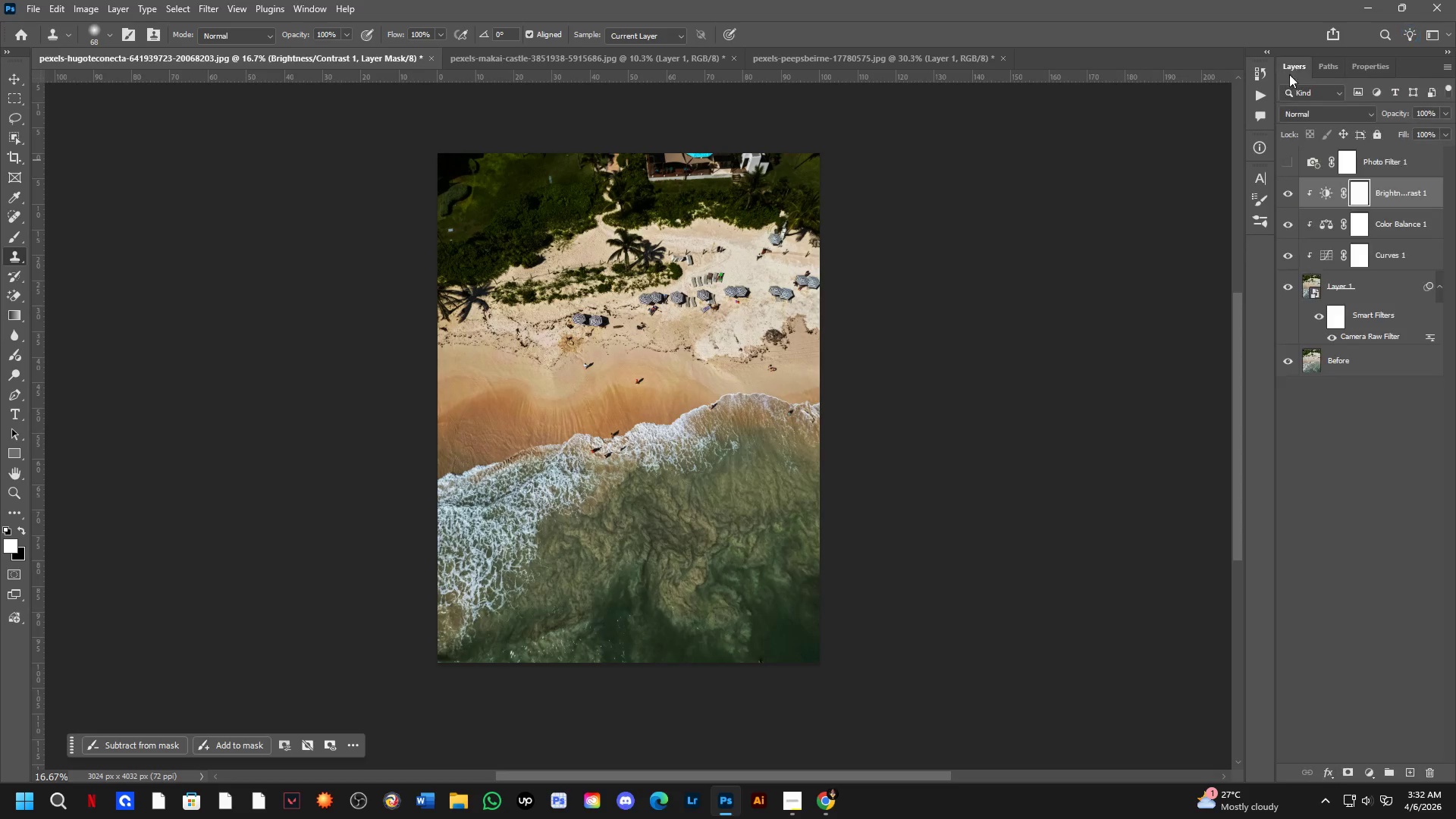 
key(Alt+AltLeft)
 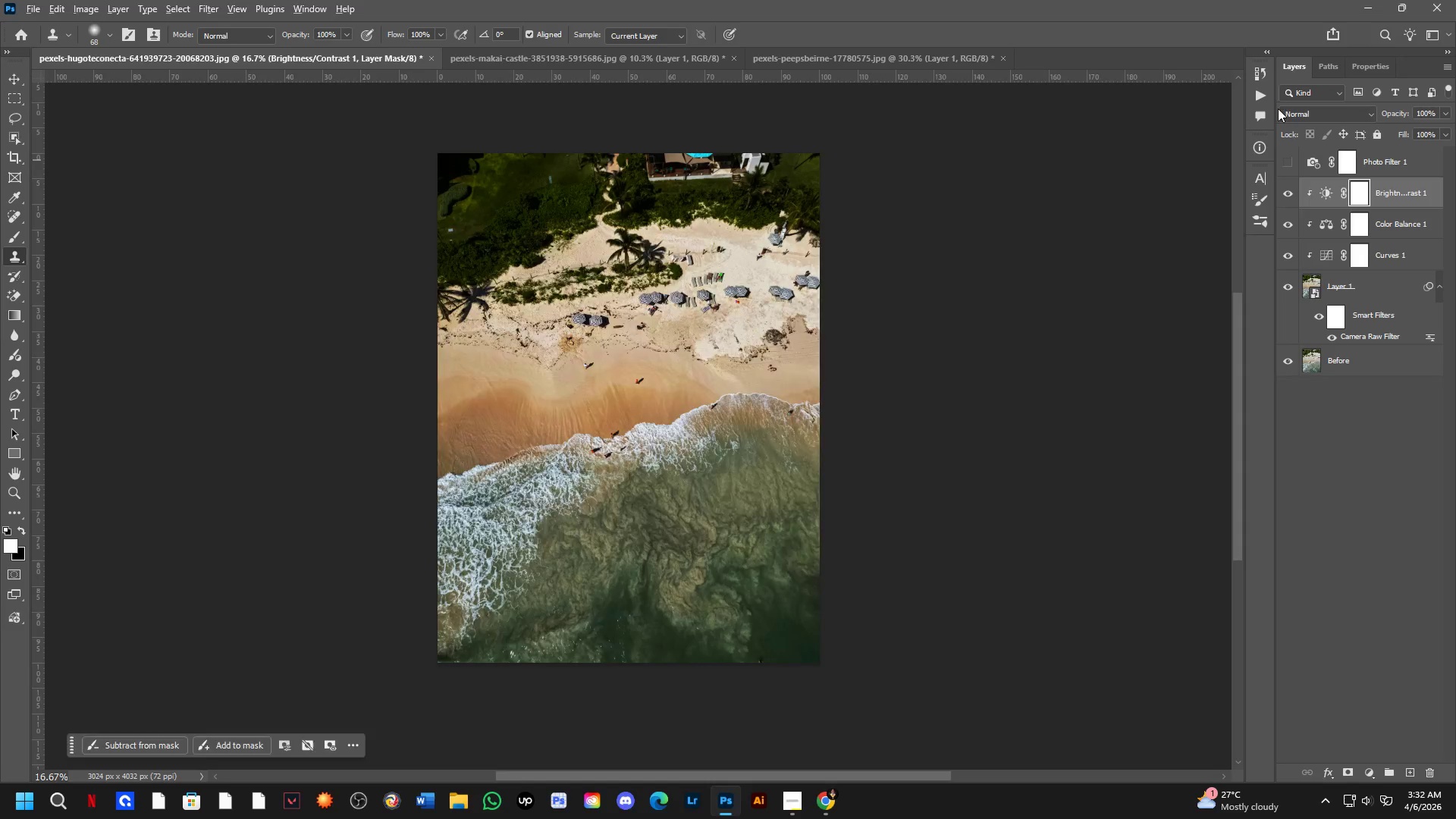 
key(Alt+Tab)